 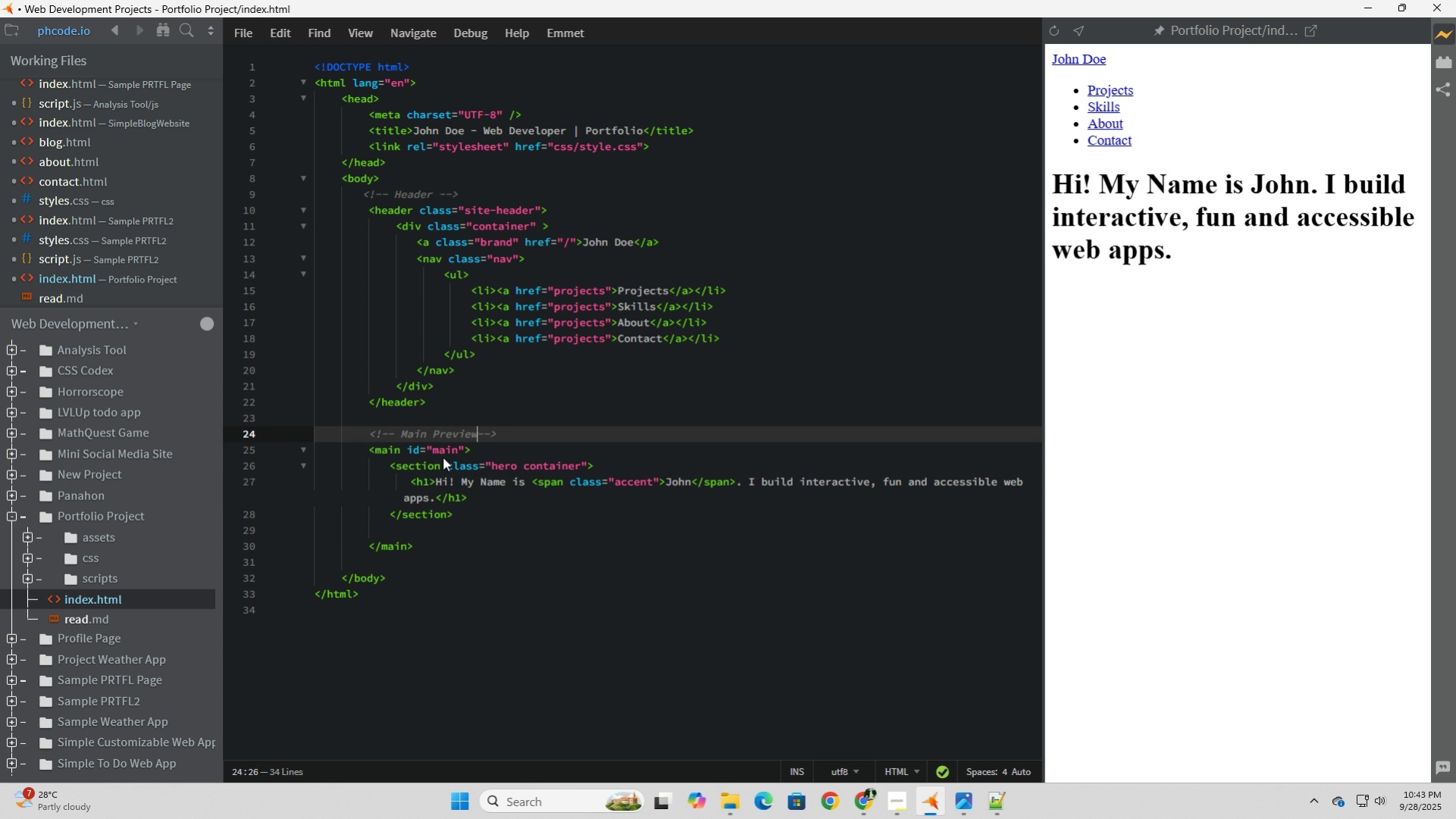 
left_click([468, 558])
 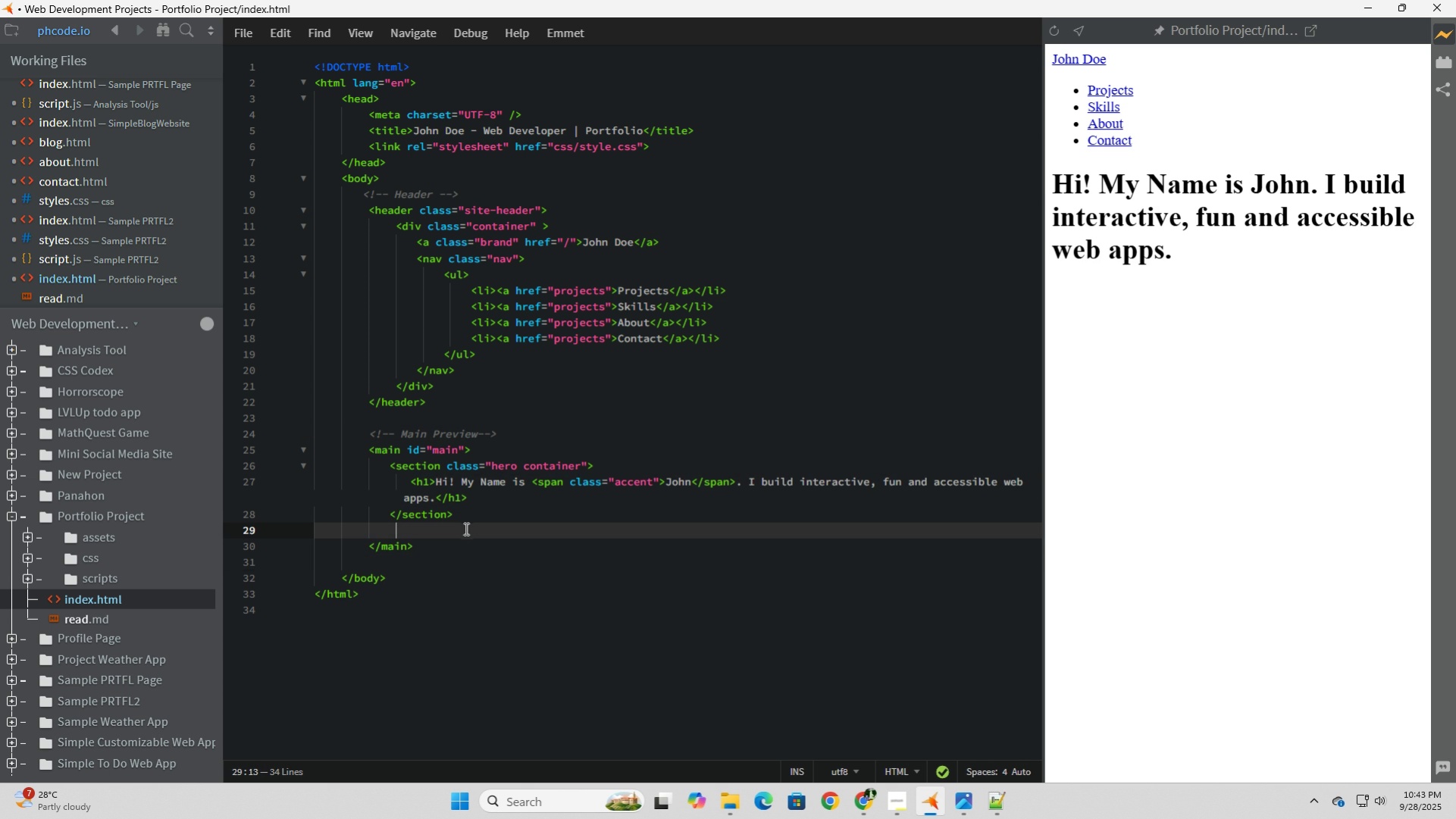 
left_click([465, 528])
 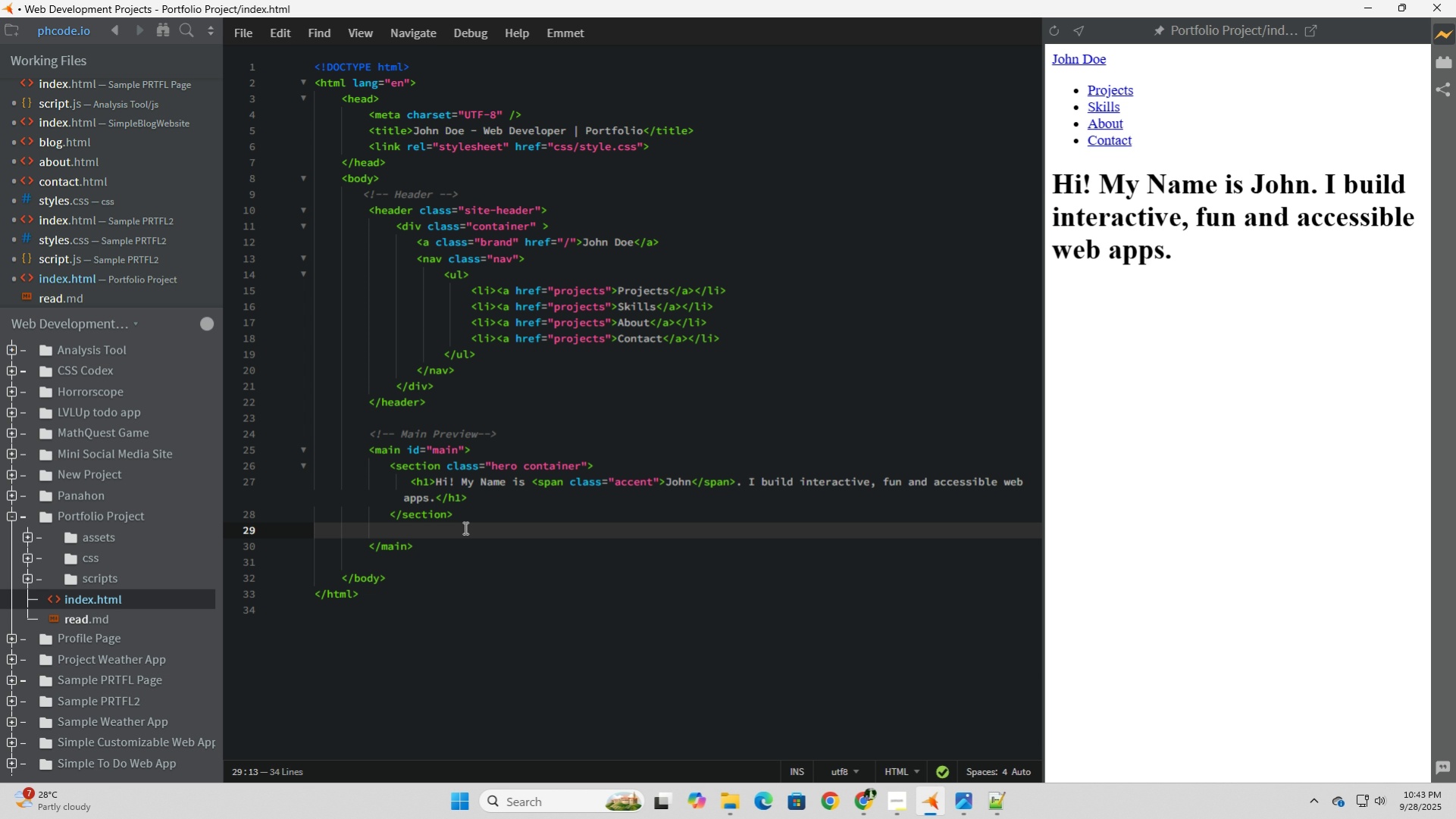 
wait(15.94)
 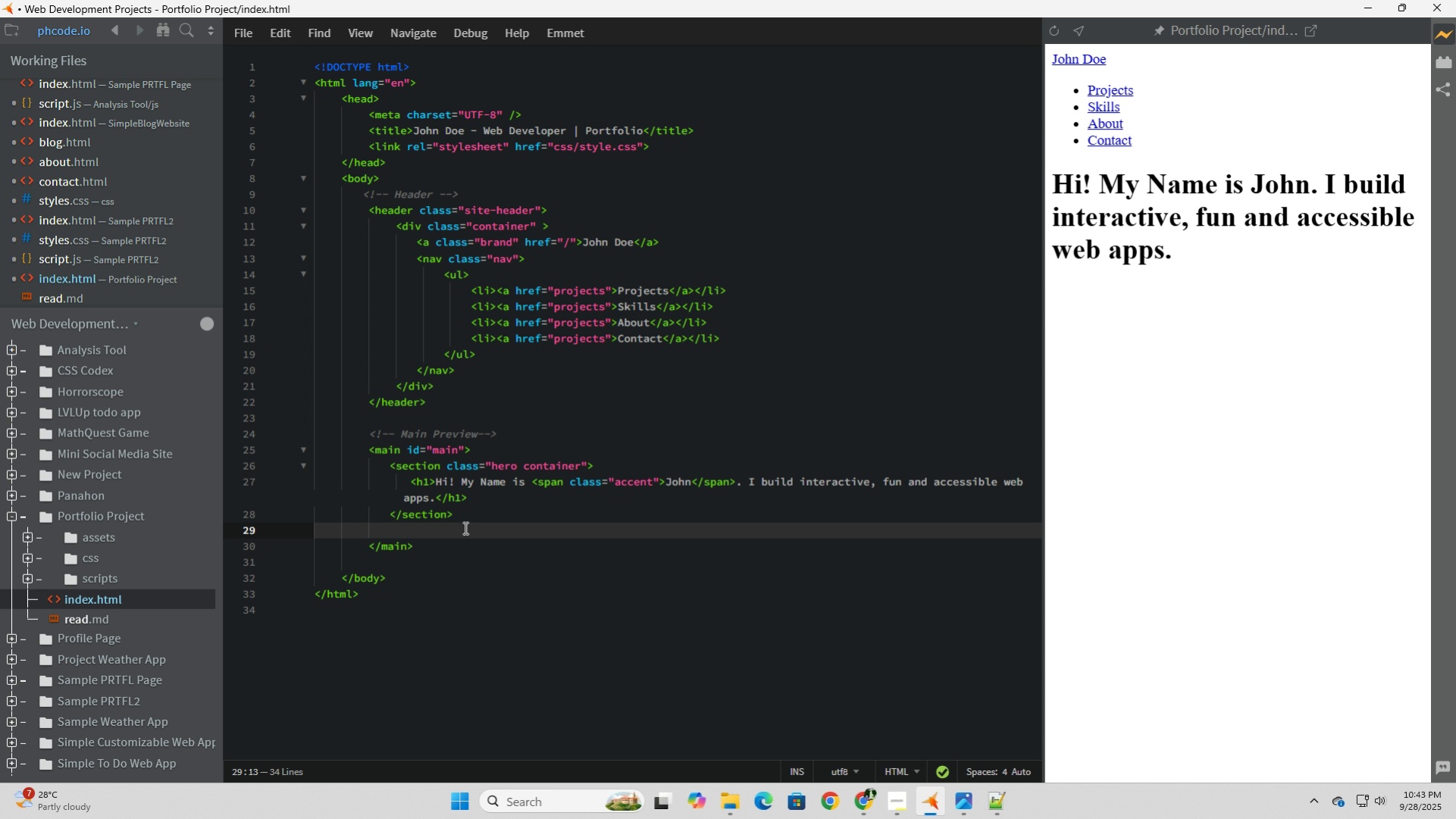 
key(Enter)
 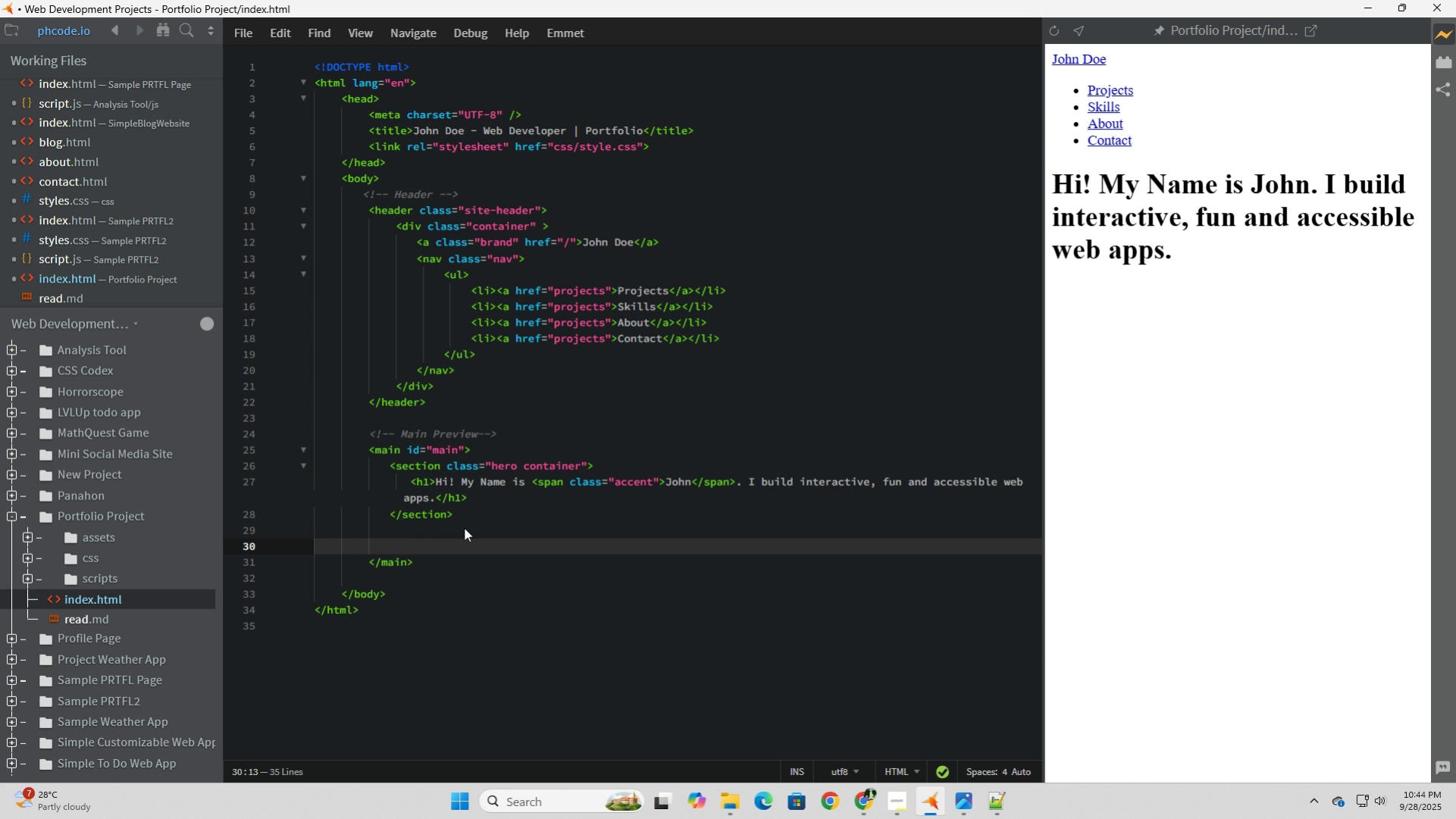 
key(ArrowLeft)